 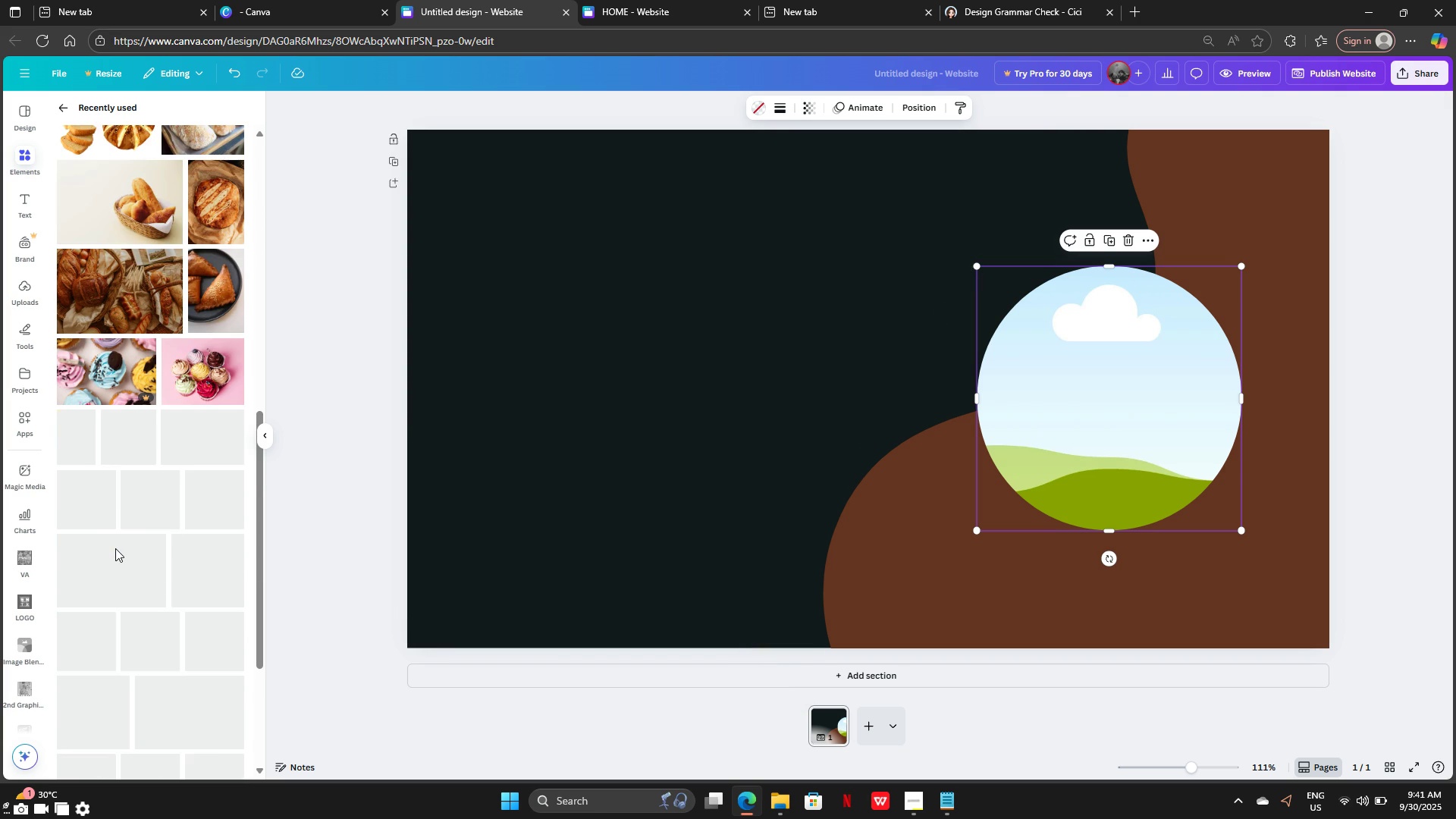 
scroll: coordinate [115, 548], scroll_direction: down, amount: 6.0
 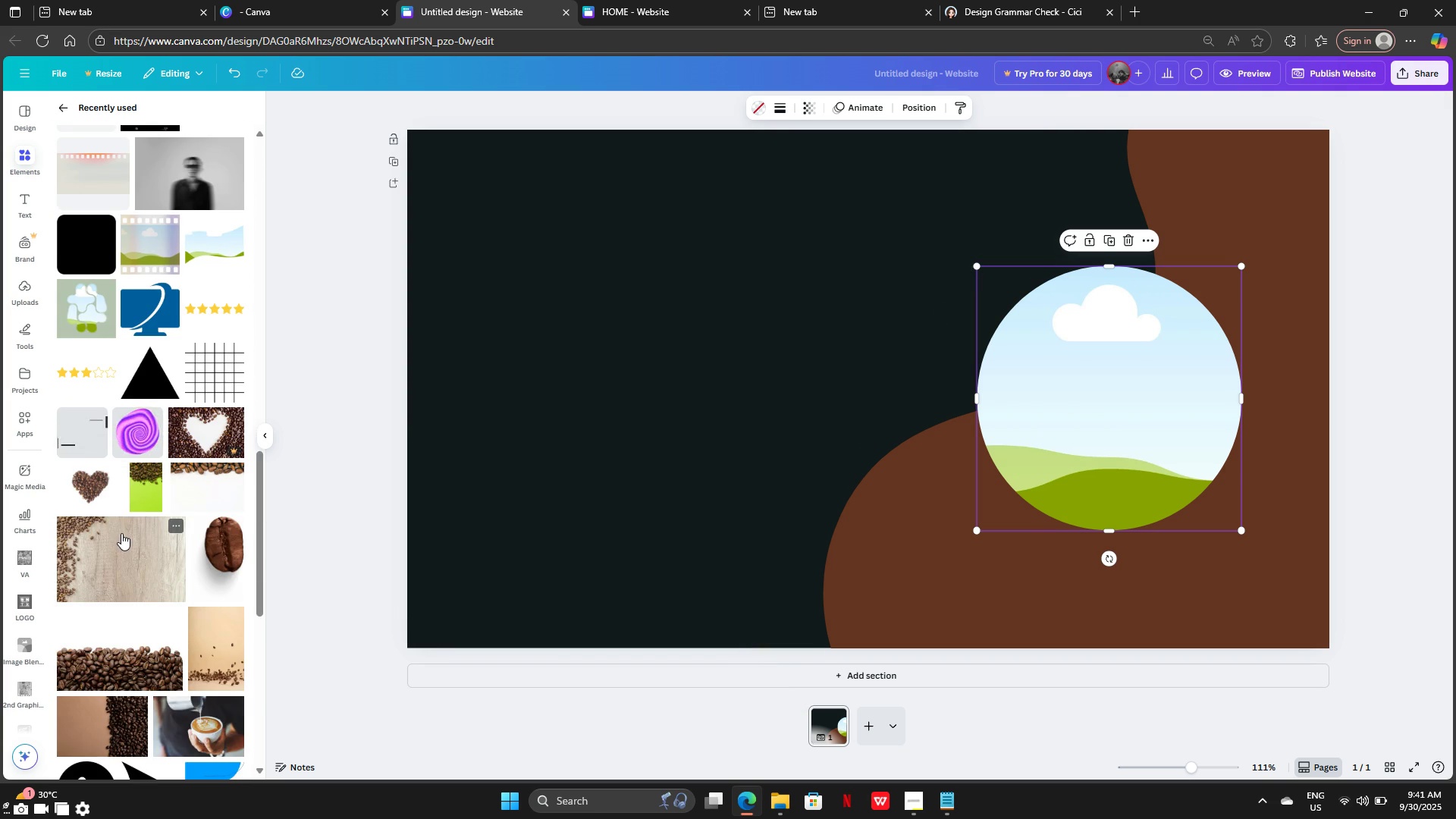 
scroll: coordinate [124, 515], scroll_direction: up, amount: 6.0
 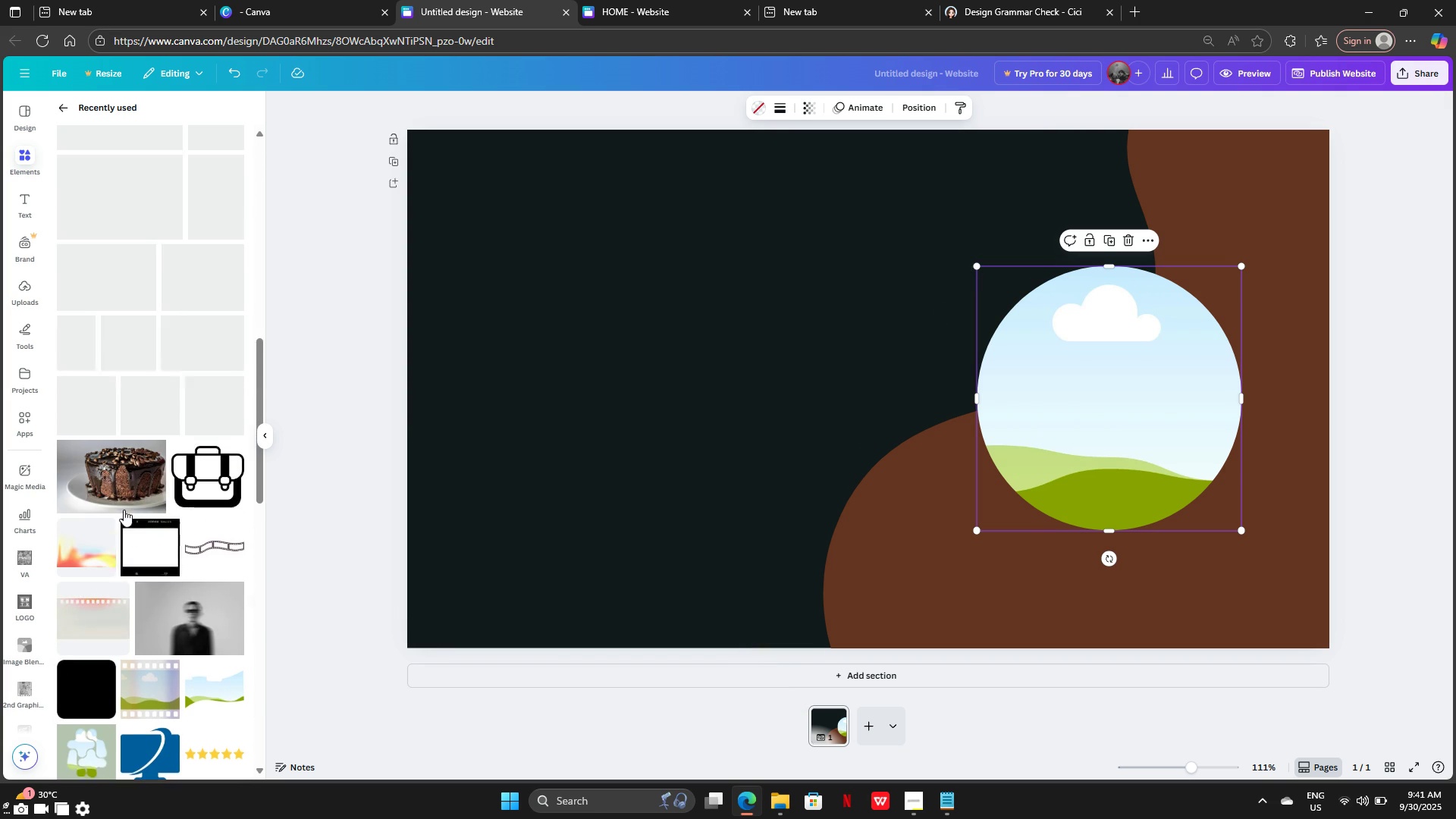 
mouse_move([130, 495])
 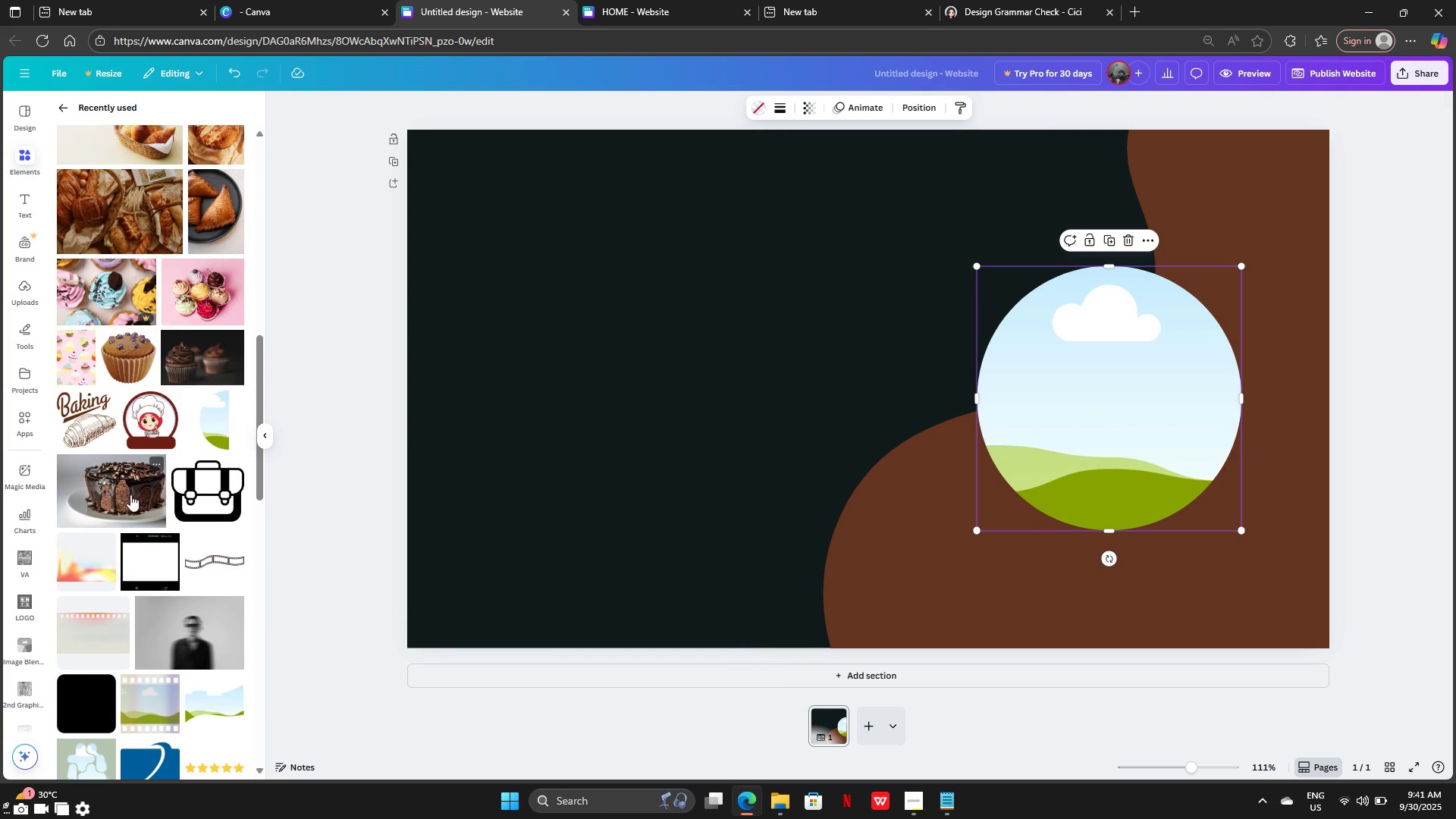 
scroll: coordinate [136, 455], scroll_direction: up, amount: 9.0
 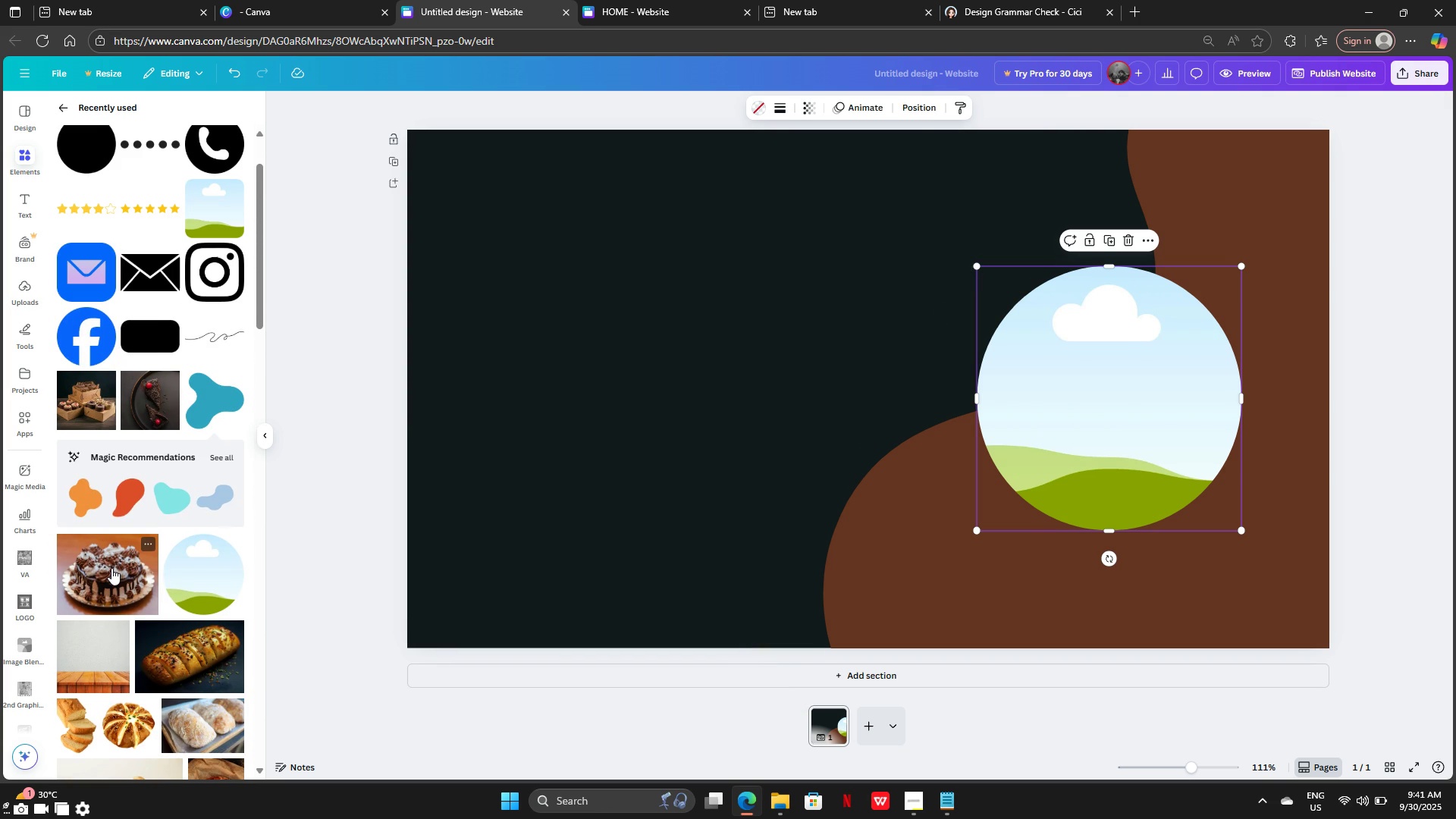 
left_click([111, 568])